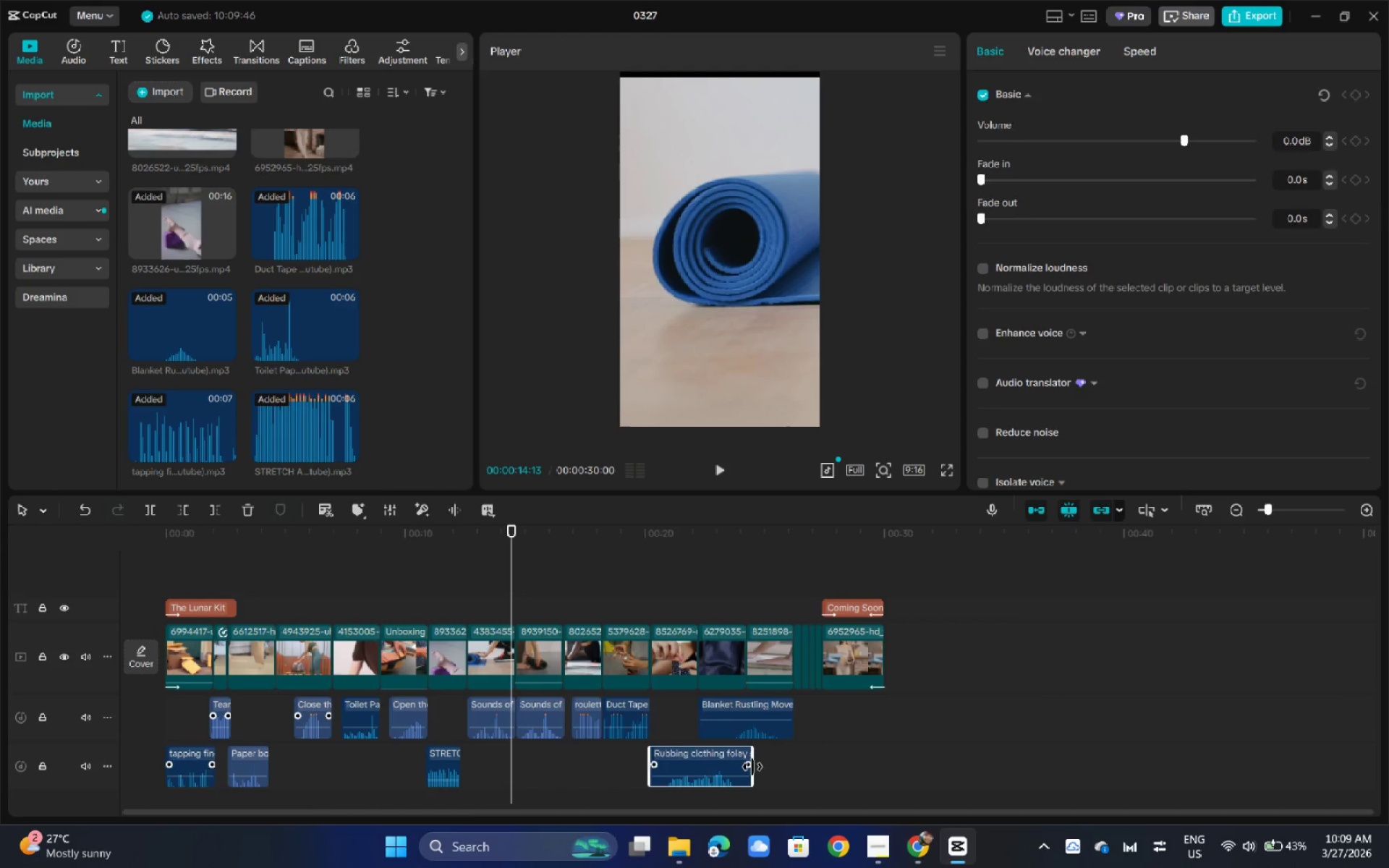 
left_click_drag(start_coordinate=[752, 765], to_coordinate=[713, 767])
 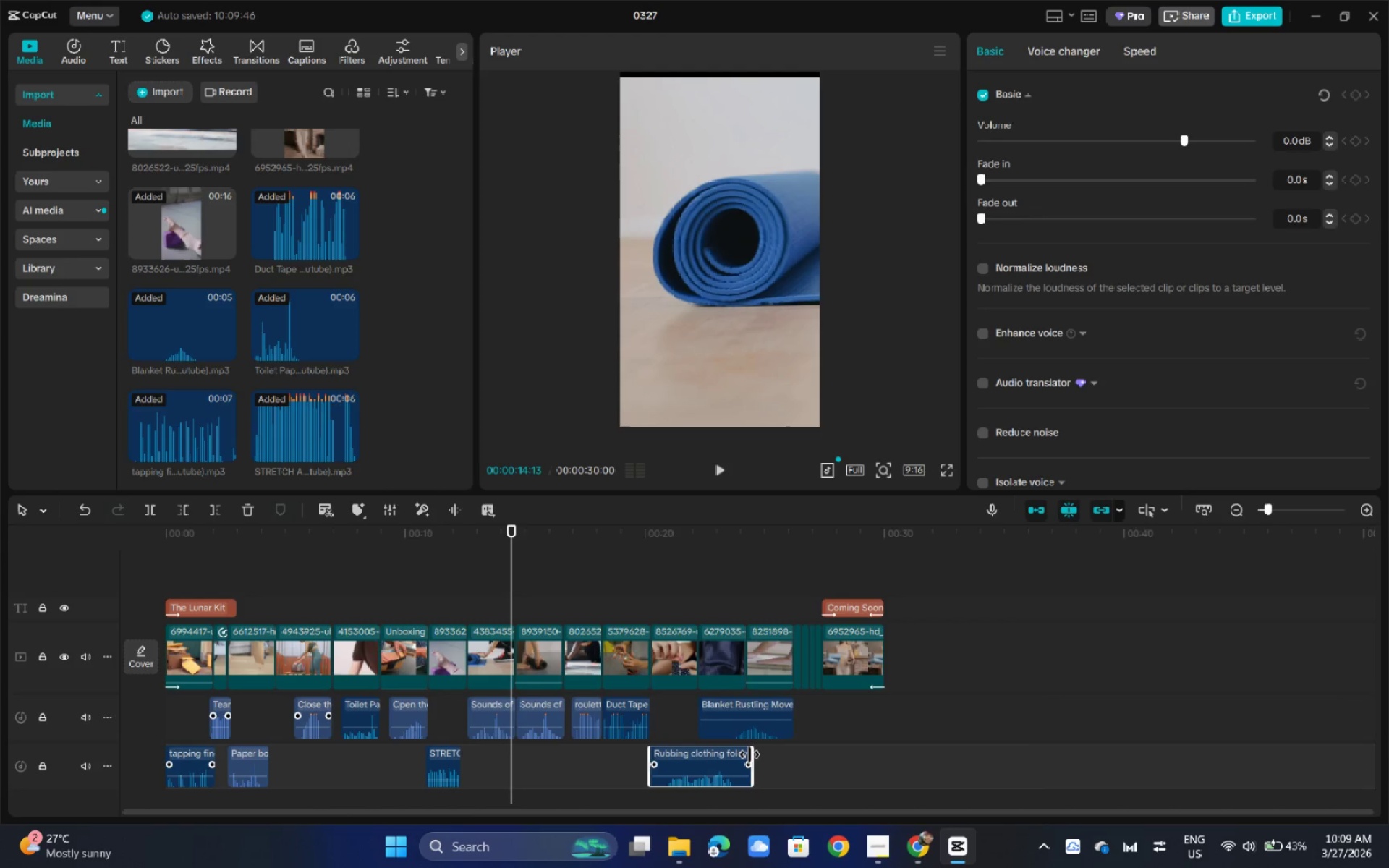 
left_click_drag(start_coordinate=[749, 754], to_coordinate=[696, 758])
 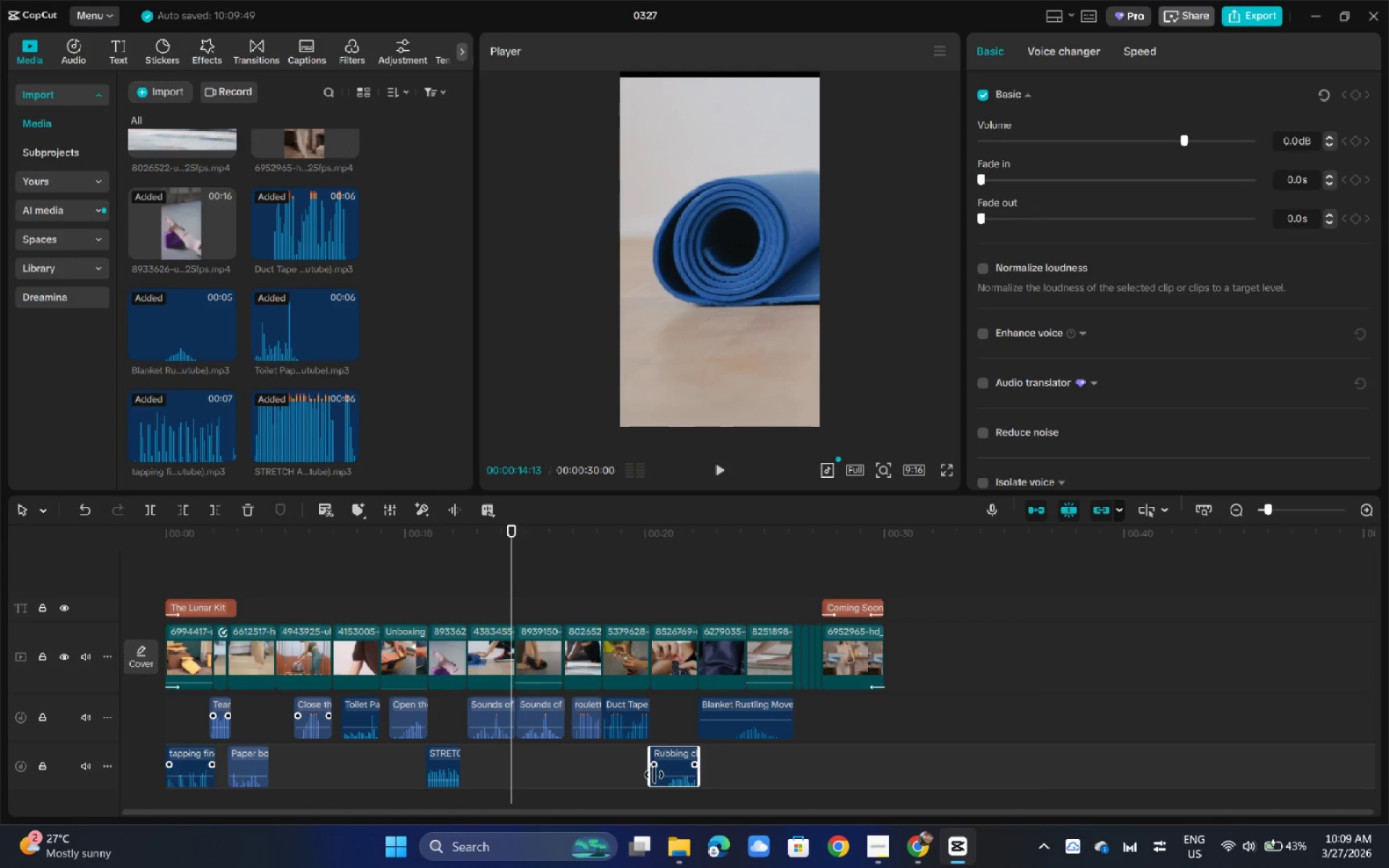 
left_click_drag(start_coordinate=[654, 775], to_coordinate=[670, 774])
 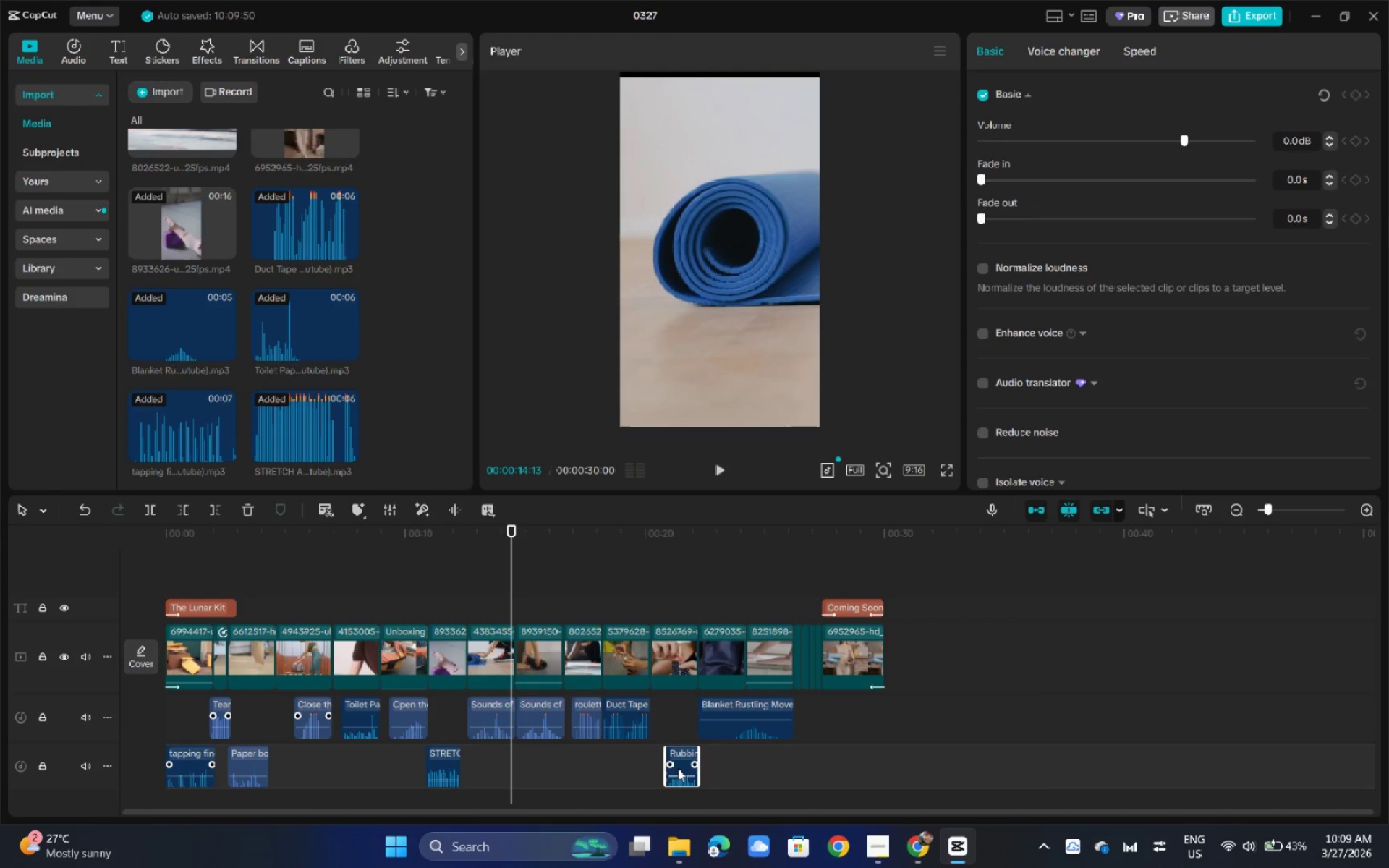 
left_click_drag(start_coordinate=[678, 768], to_coordinate=[667, 772])
 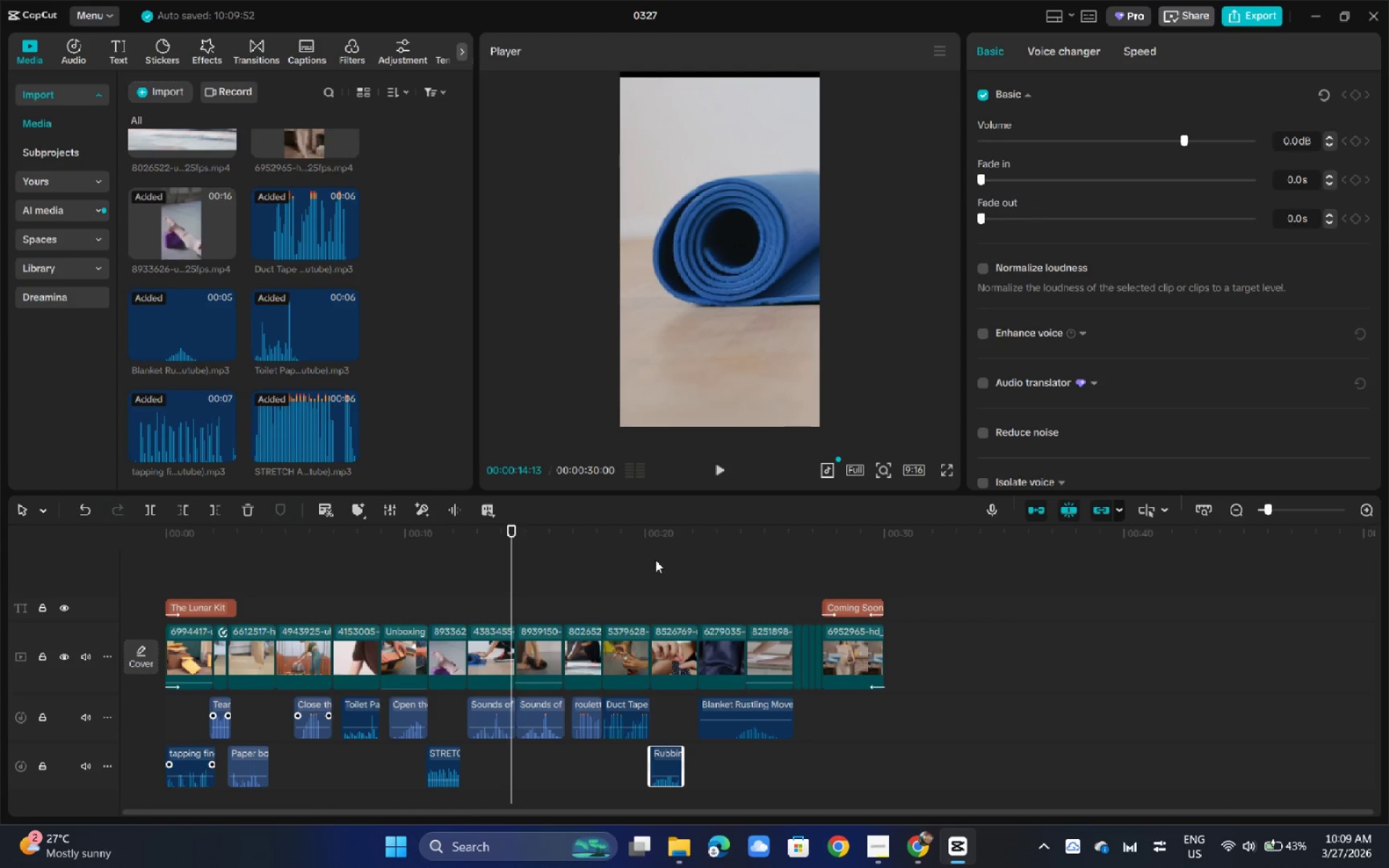 
left_click([628, 548])
 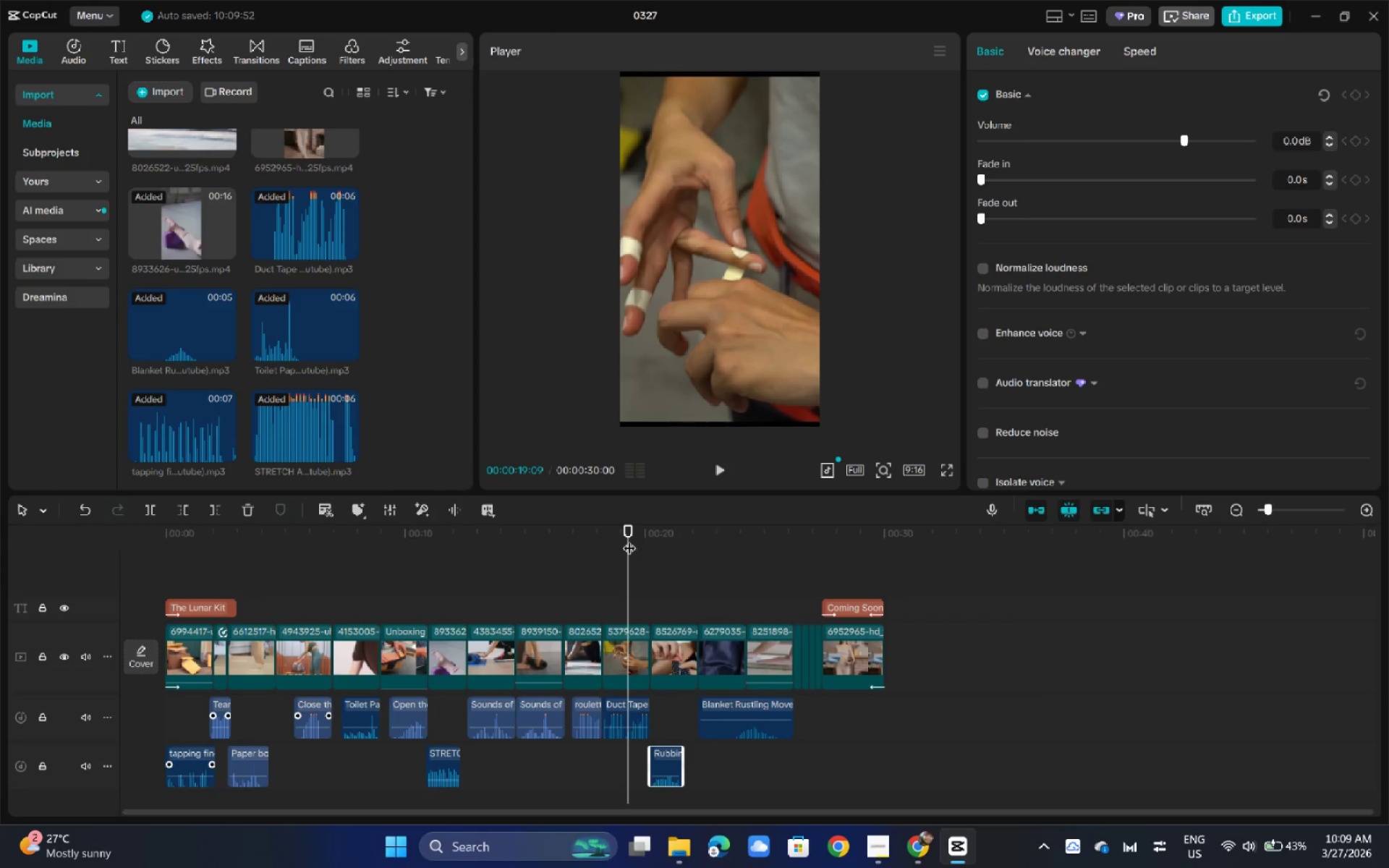 
key(Space)
 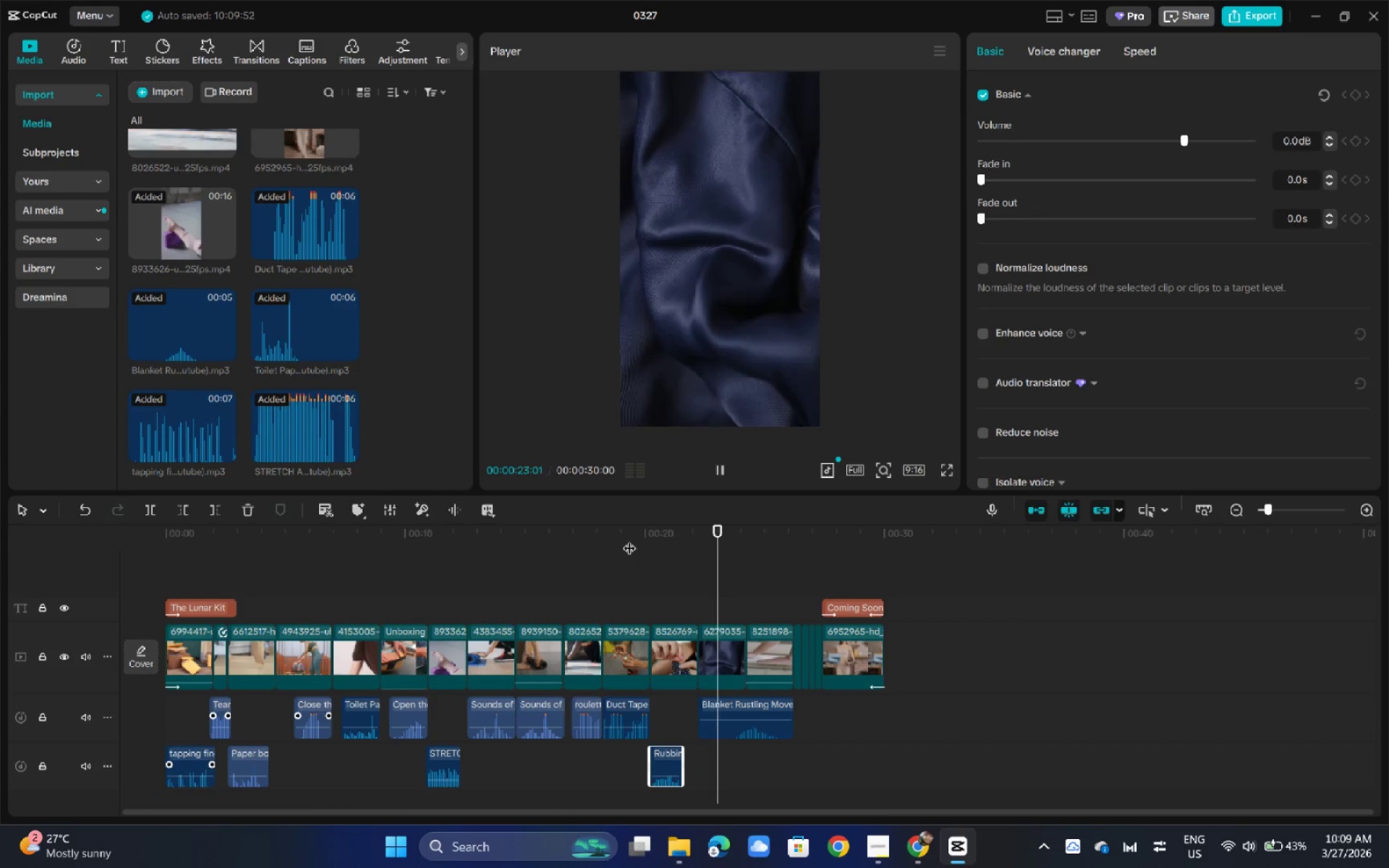 
wait(5.11)
 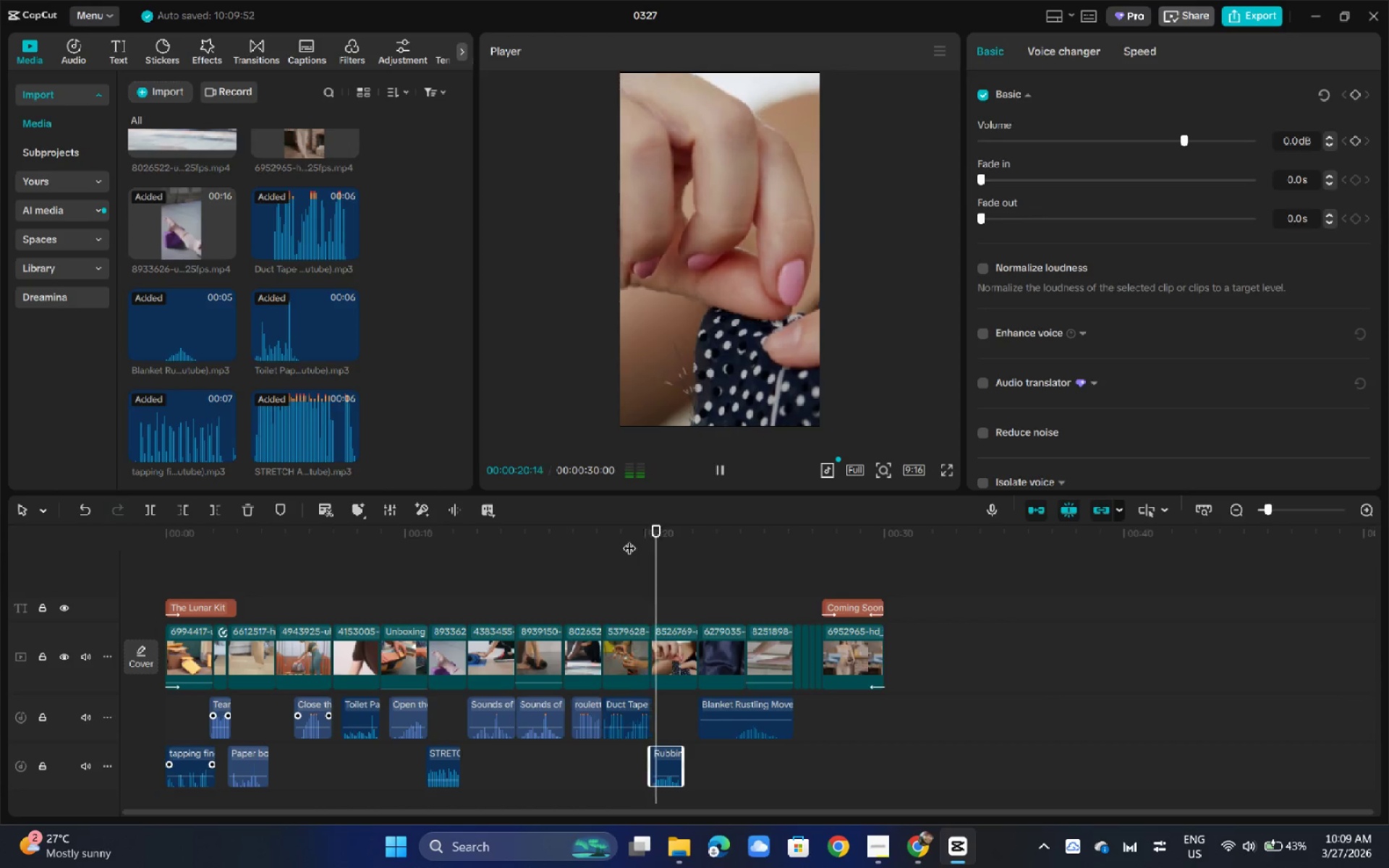 
key(Space)
 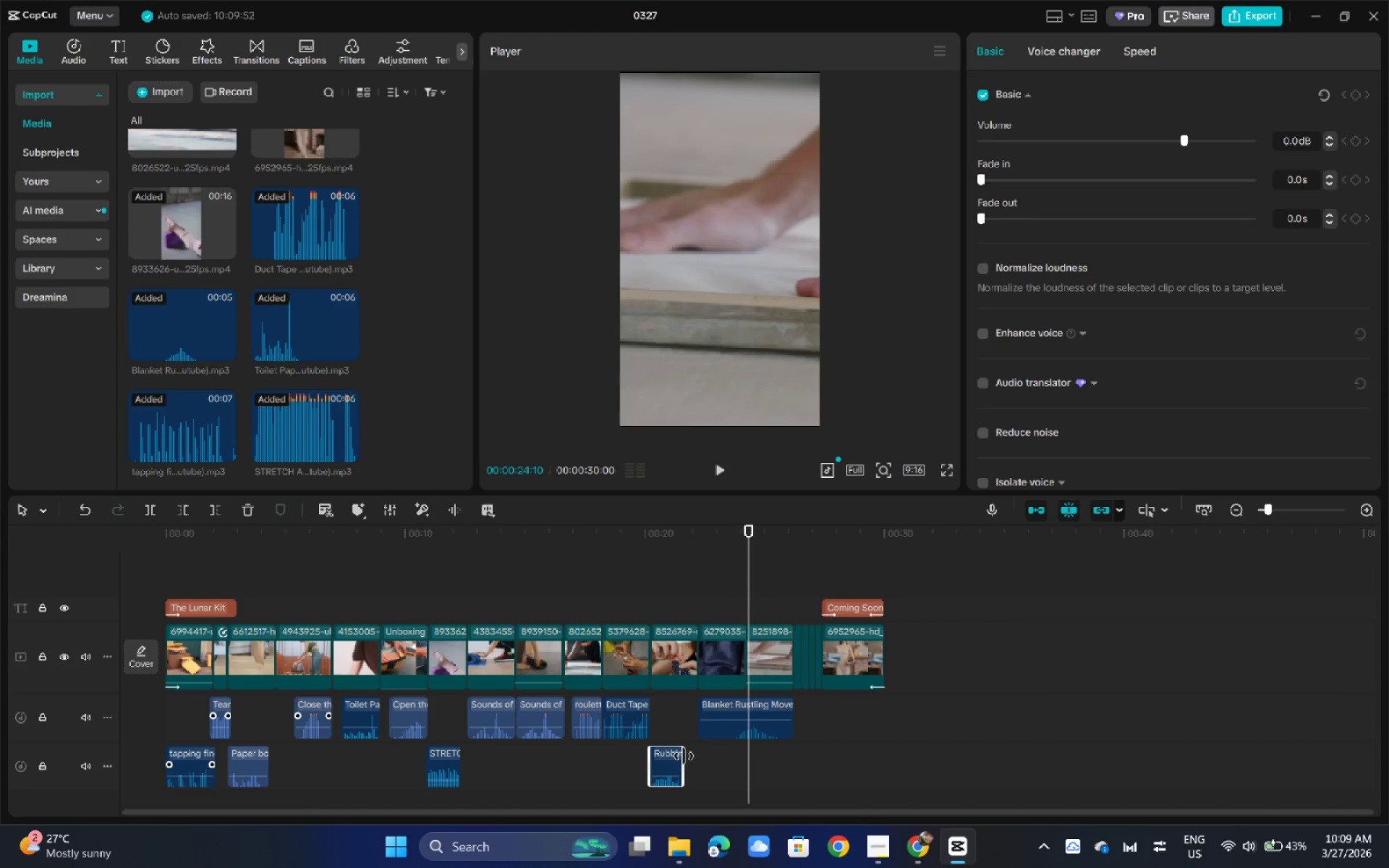 
left_click_drag(start_coordinate=[684, 756], to_coordinate=[745, 757])
 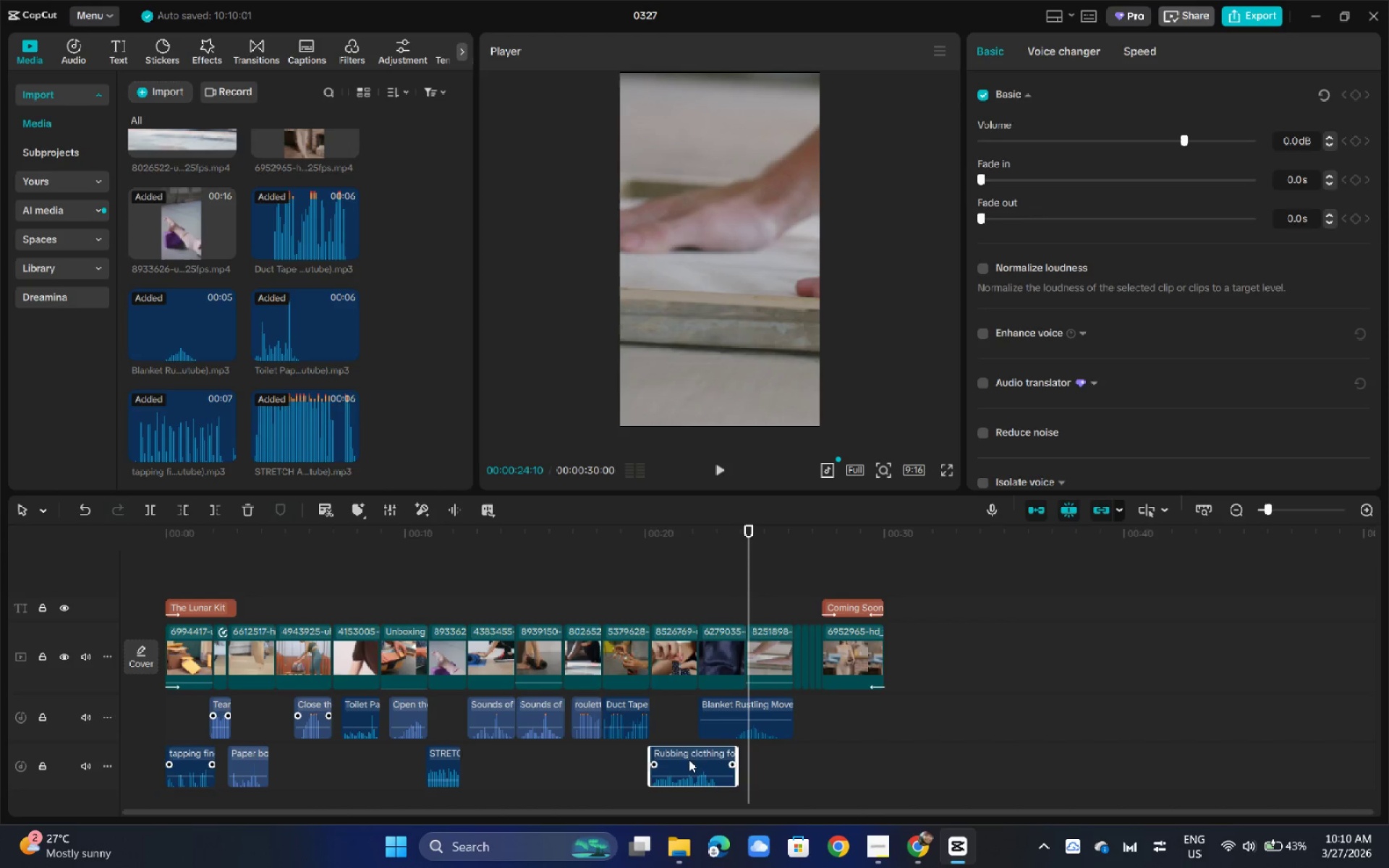 
left_click_drag(start_coordinate=[687, 763], to_coordinate=[698, 765])
 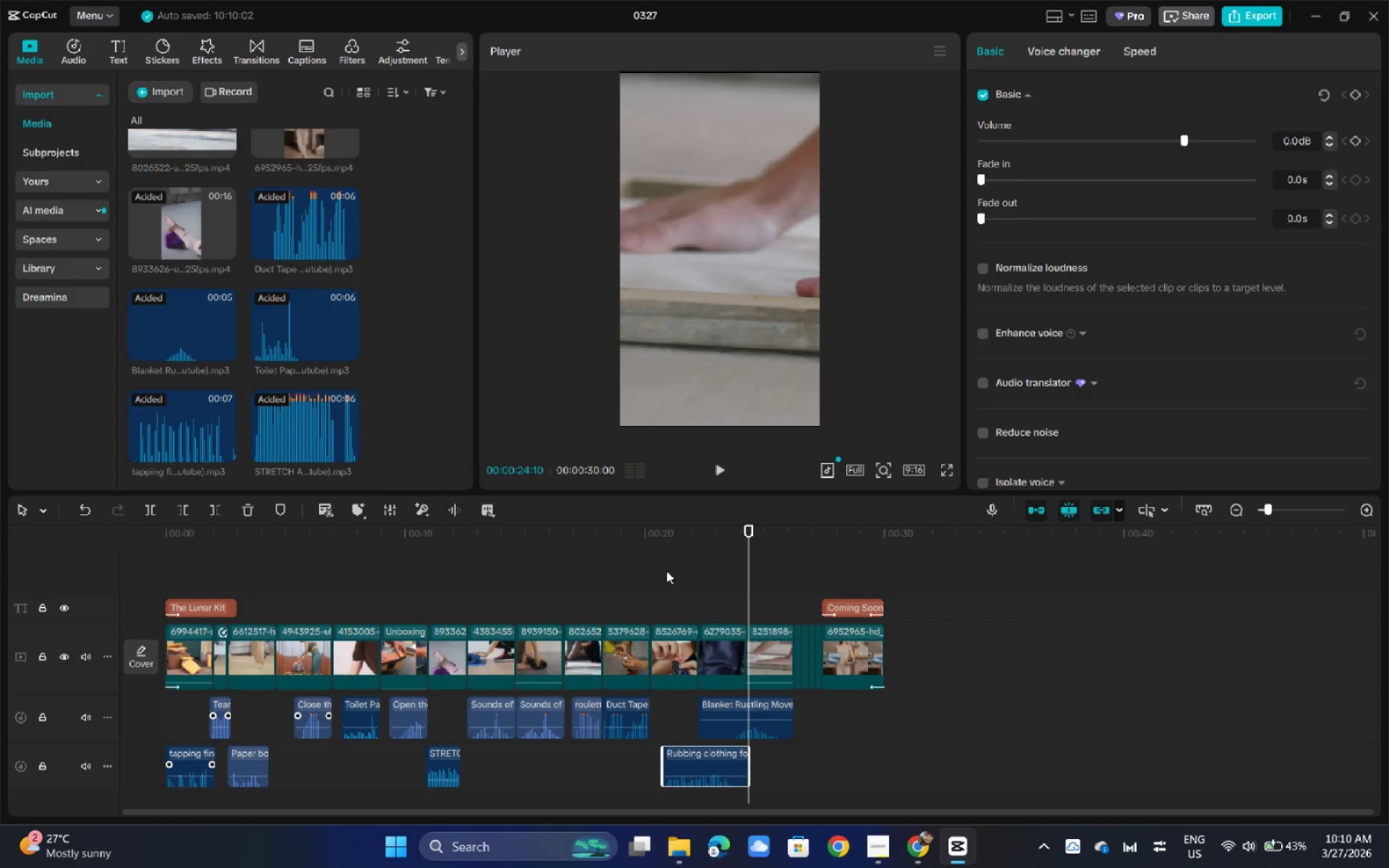 
left_click([660, 553])
 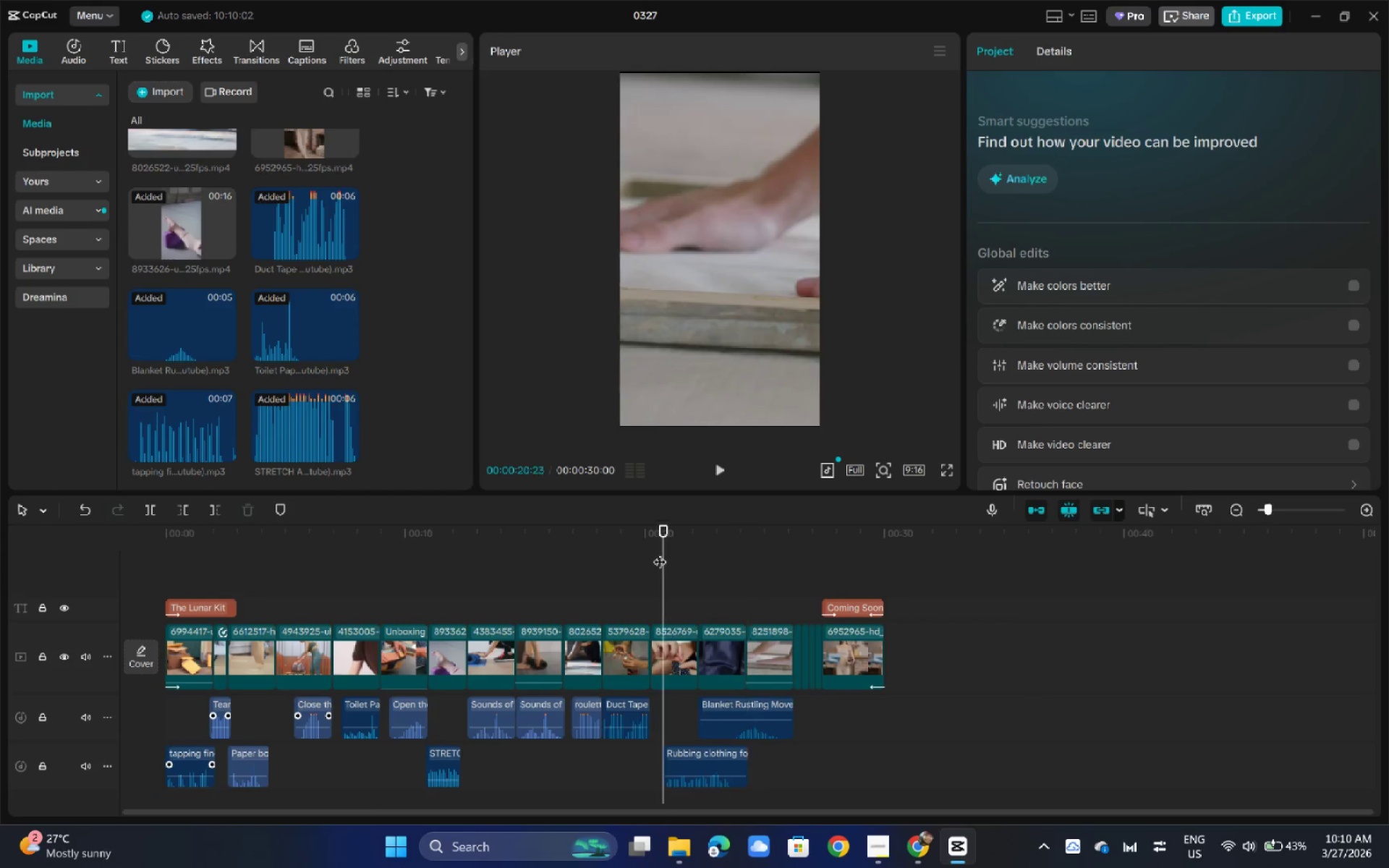 
key(Space)
 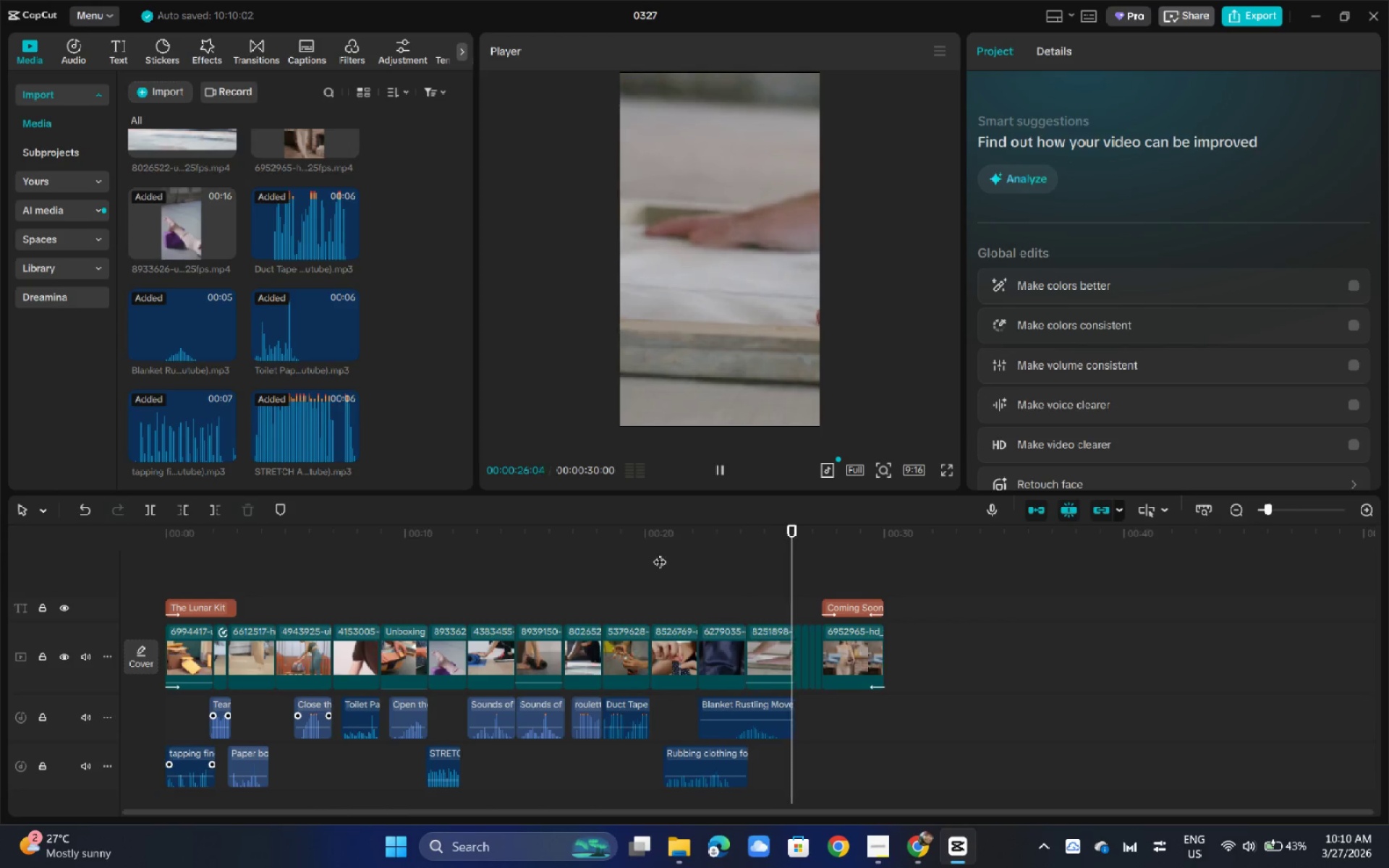 
wait(7.22)
 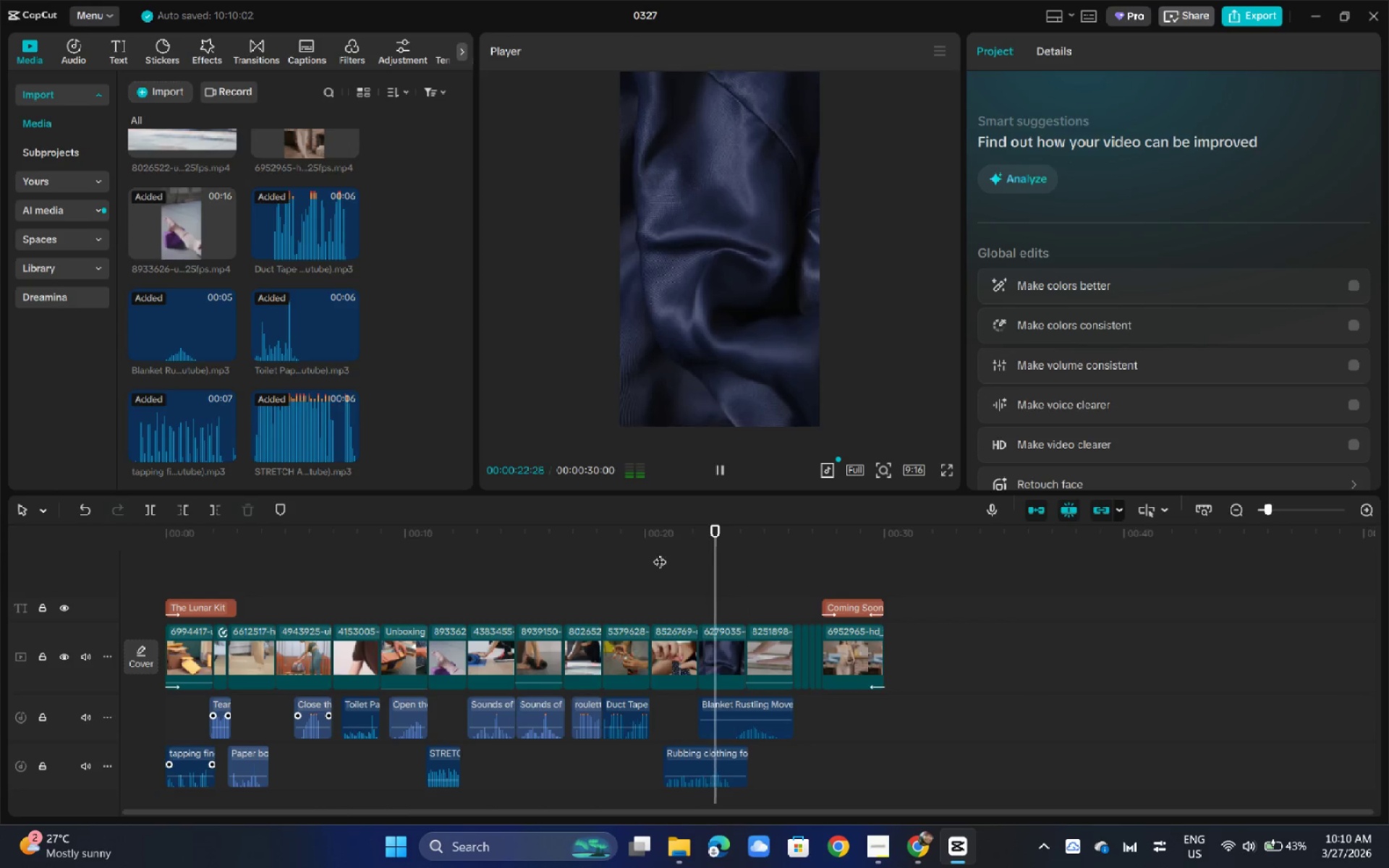 
key(Space)
 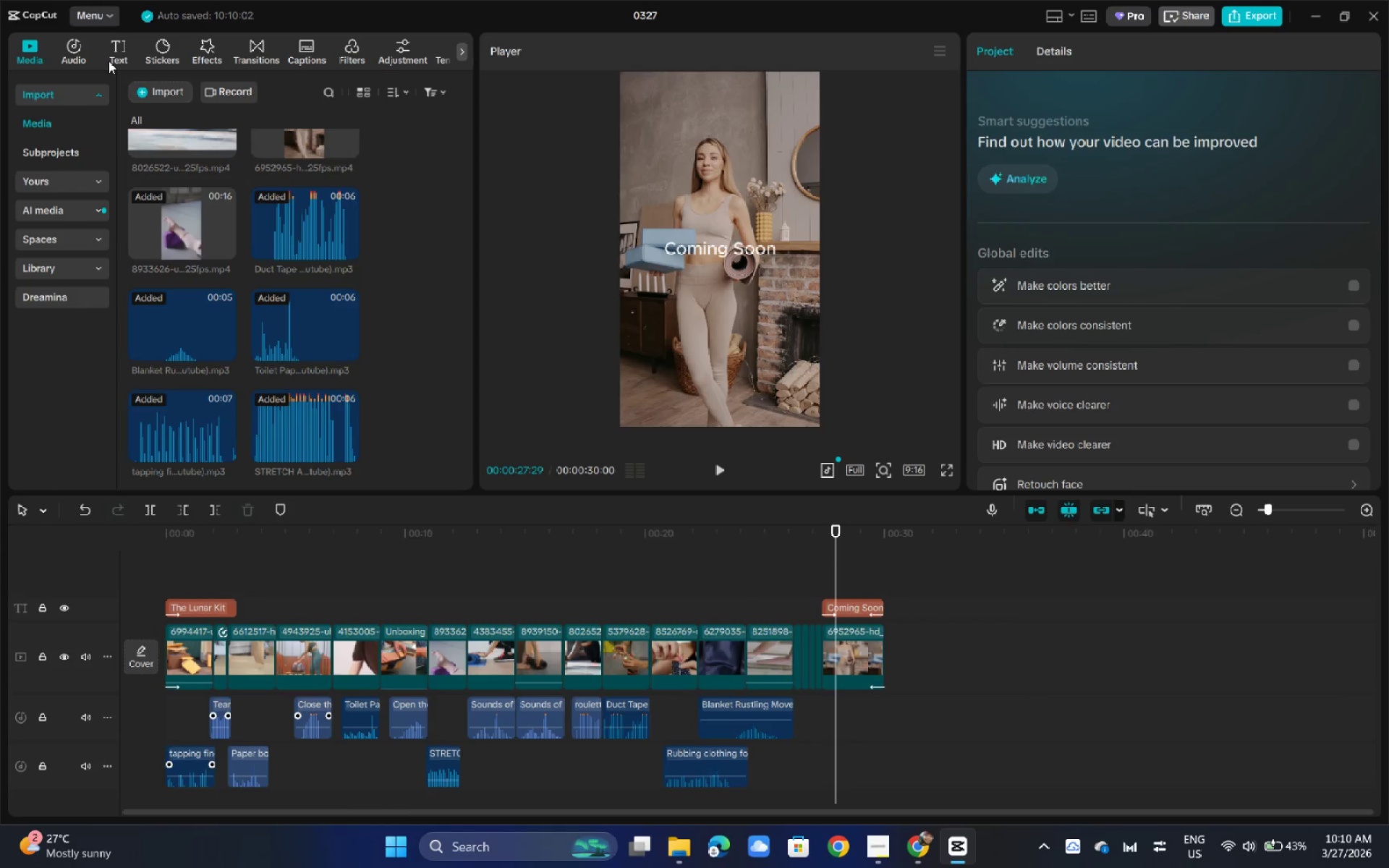 
left_click([80, 52])
 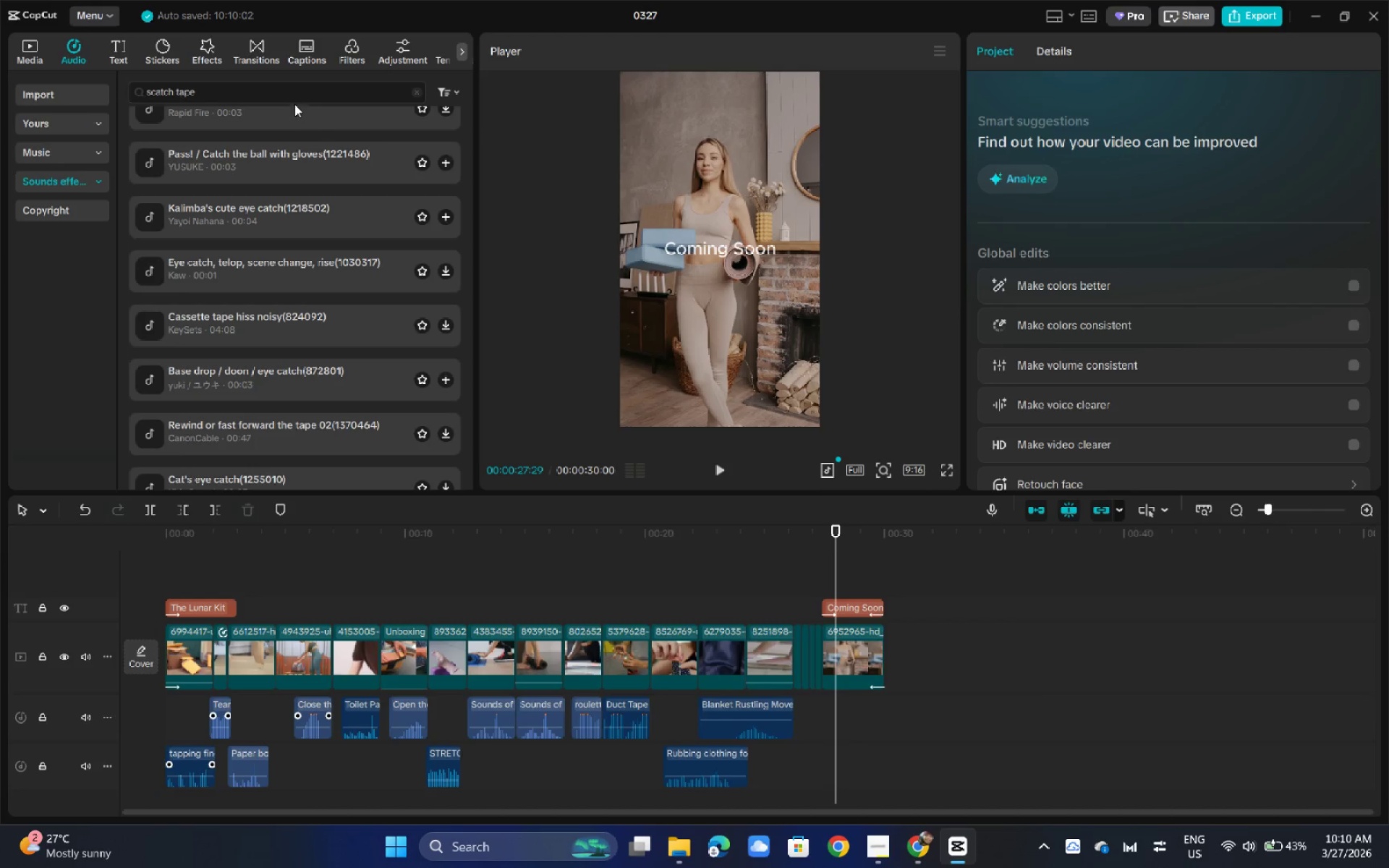 
left_click_drag(start_coordinate=[272, 95], to_coordinate=[14, 111])
 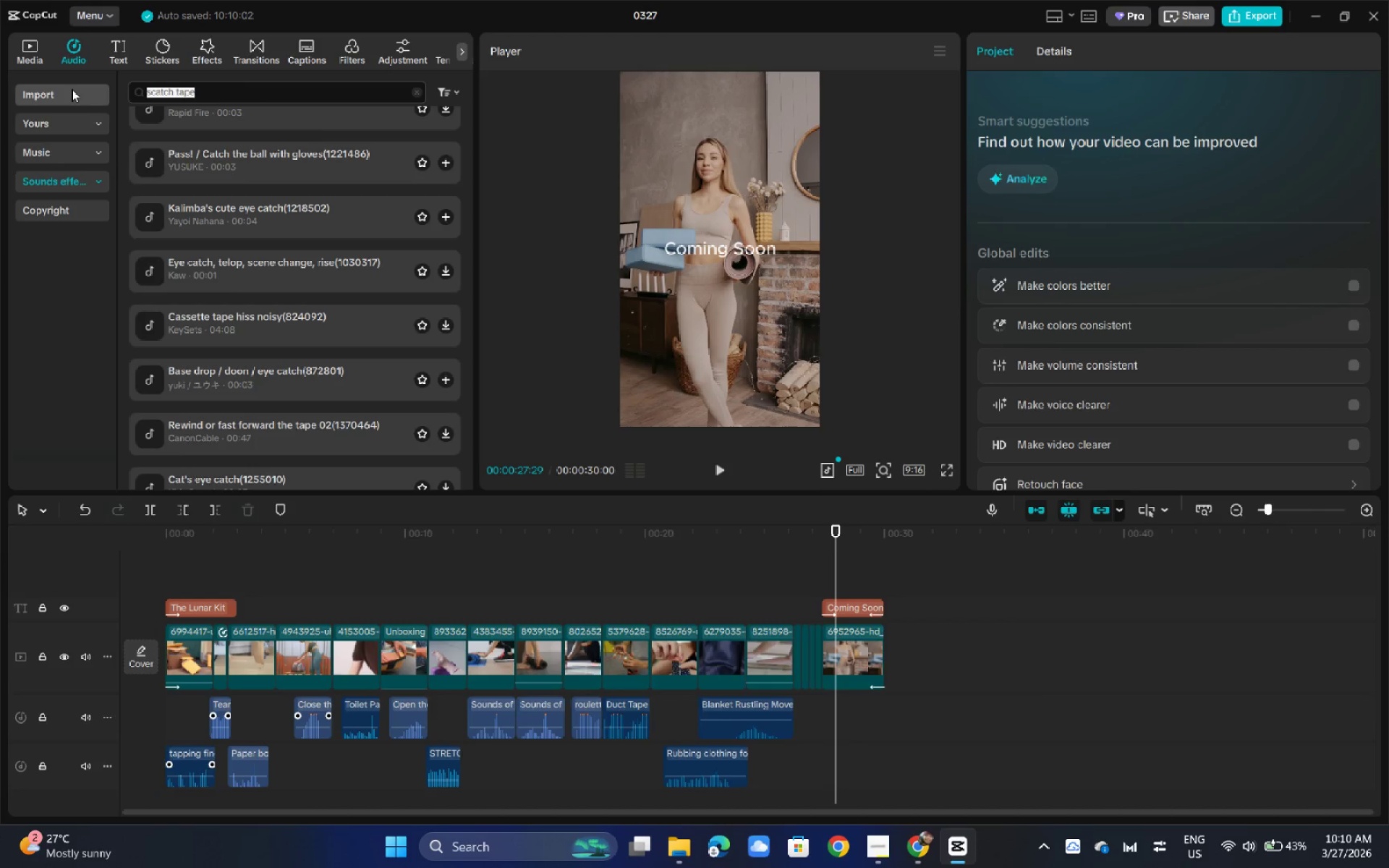 
type(GLITT)
 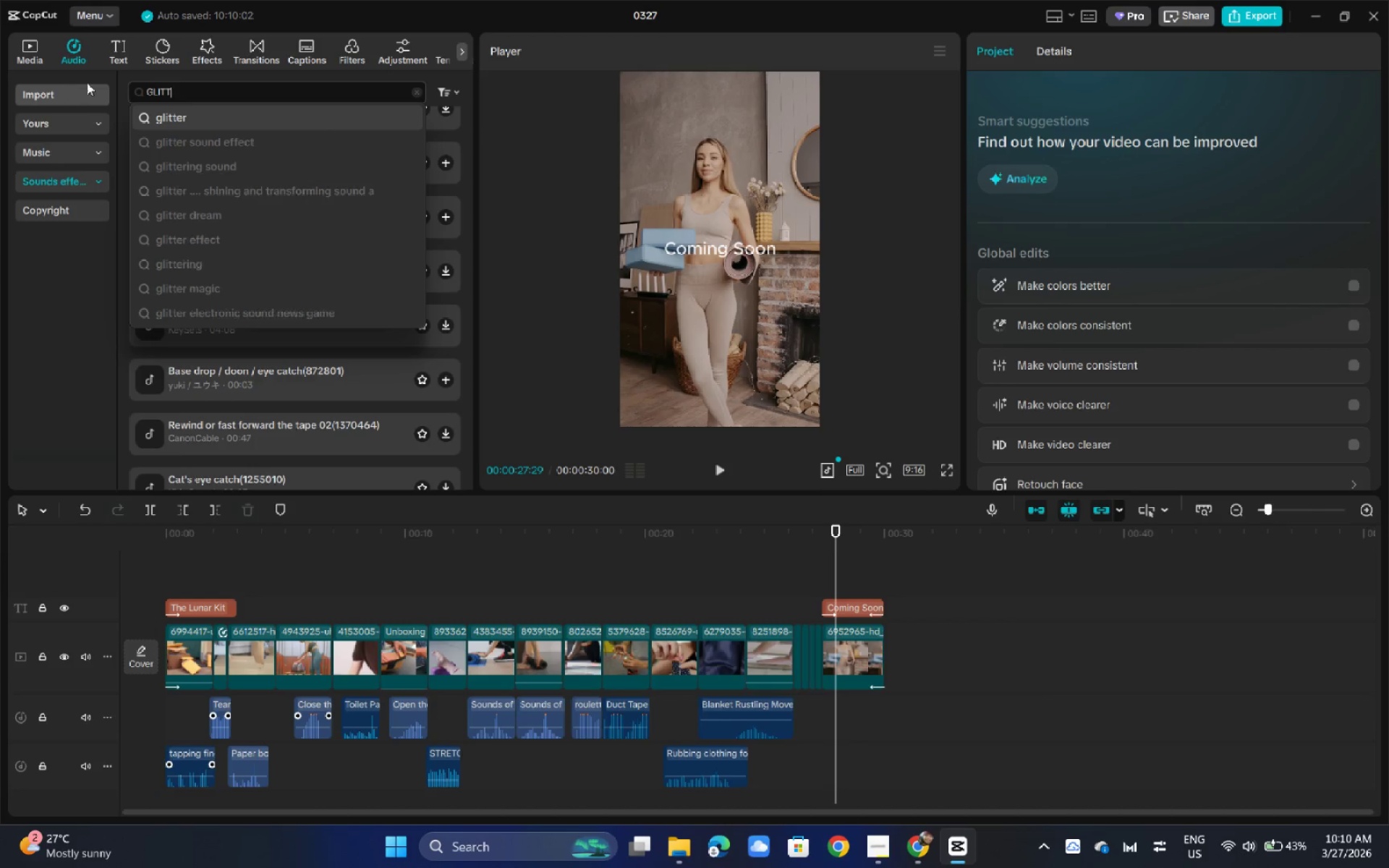 
type(ERTING)
 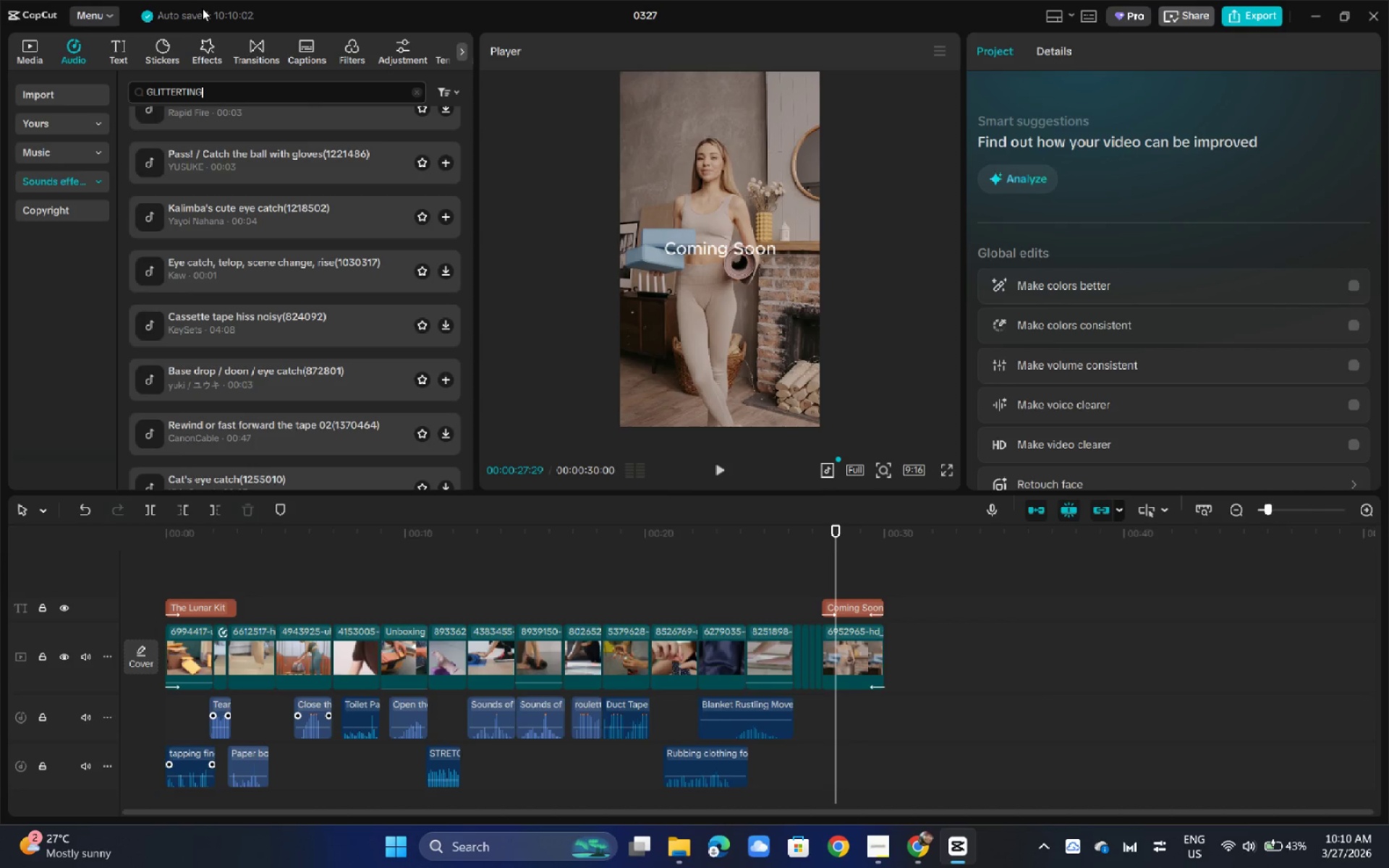 
key(Backspace)
key(Backspace)
key(Backspace)
key(Backspace)
key(Backspace)
type(I)
key(Backspace)
type(TIN)
key(Backspace)
key(Backspace)
type(glittering )
 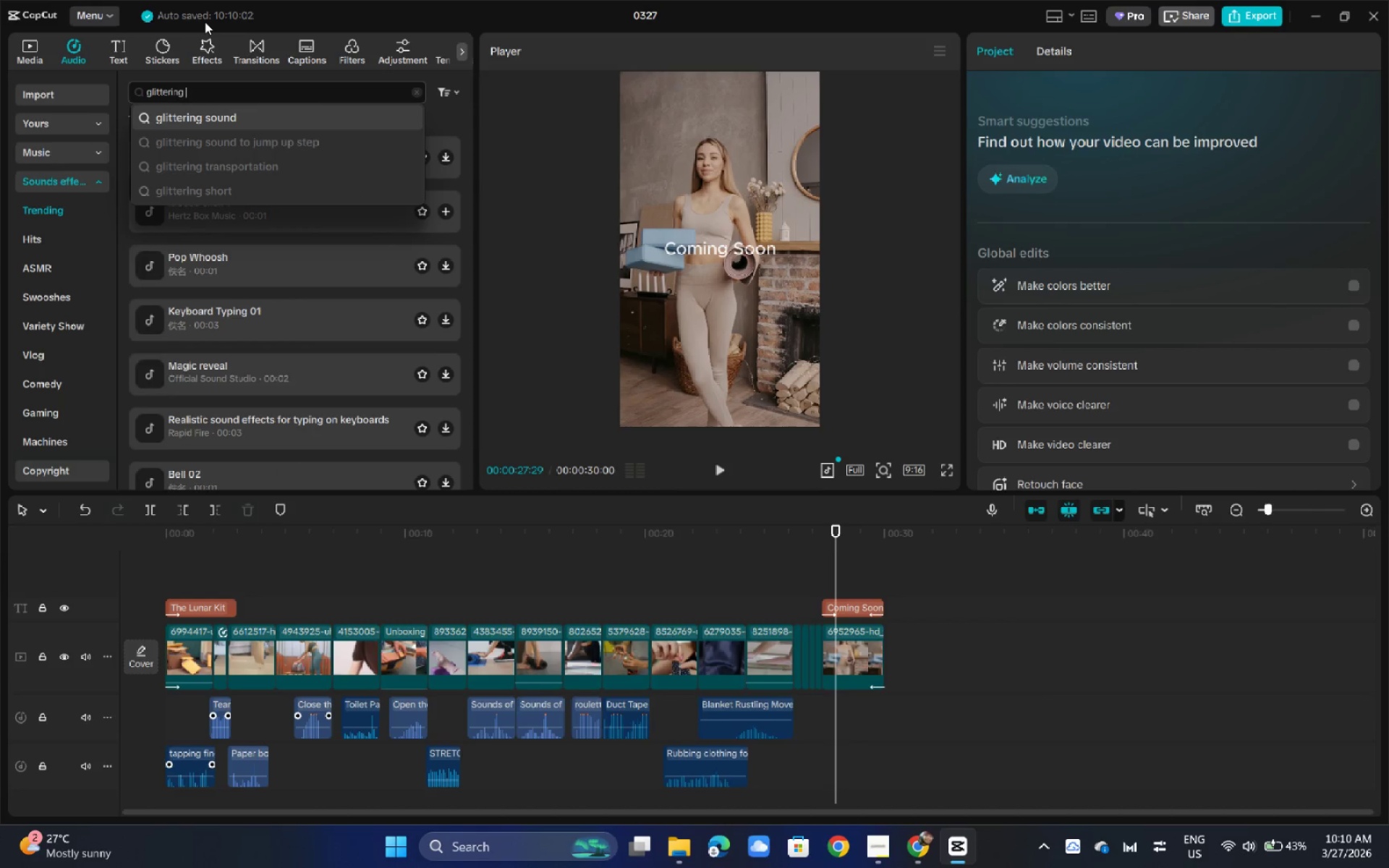 
wait(6.42)
 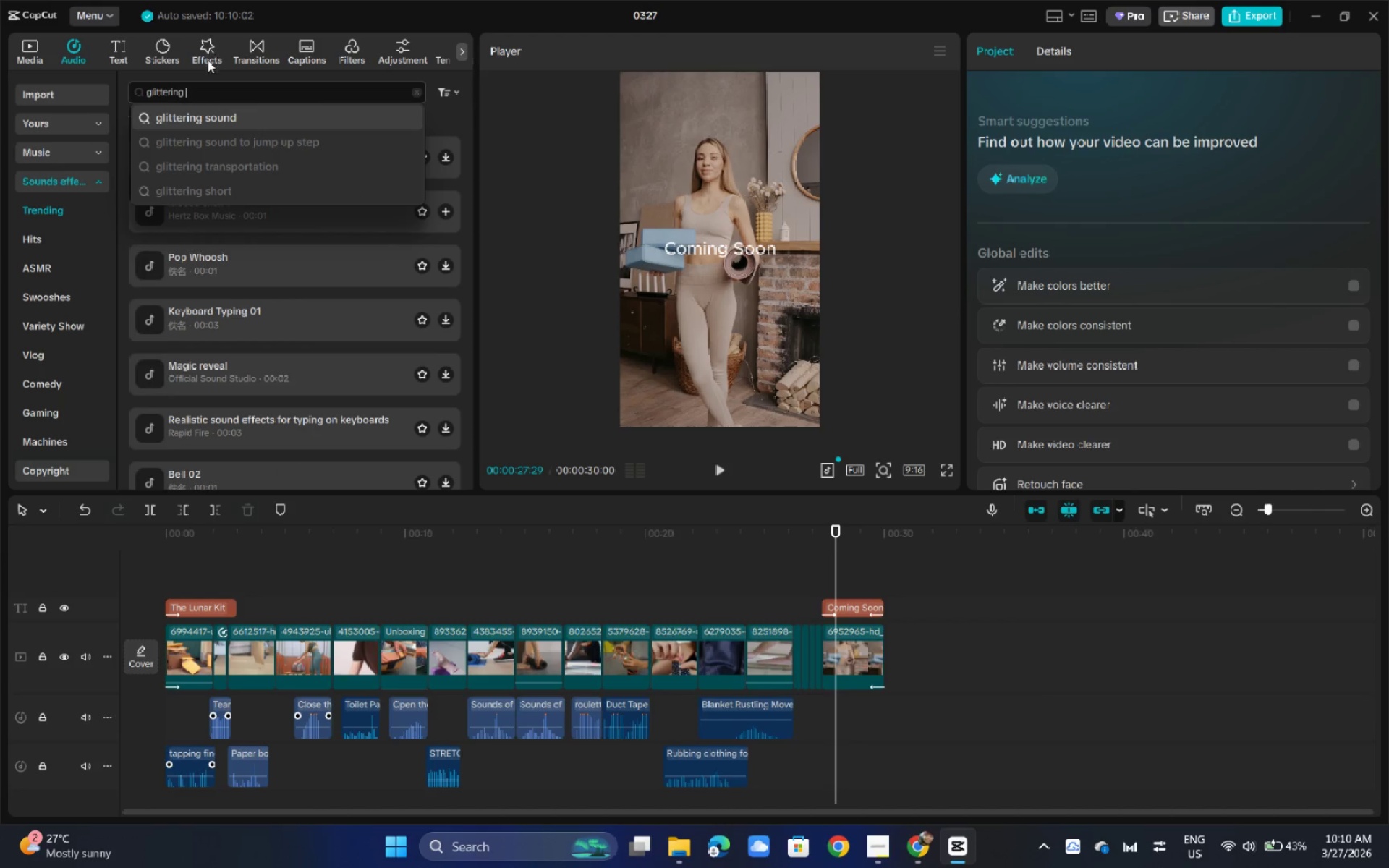 
left_click_drag(start_coordinate=[283, 140], to_coordinate=[807, 731])
 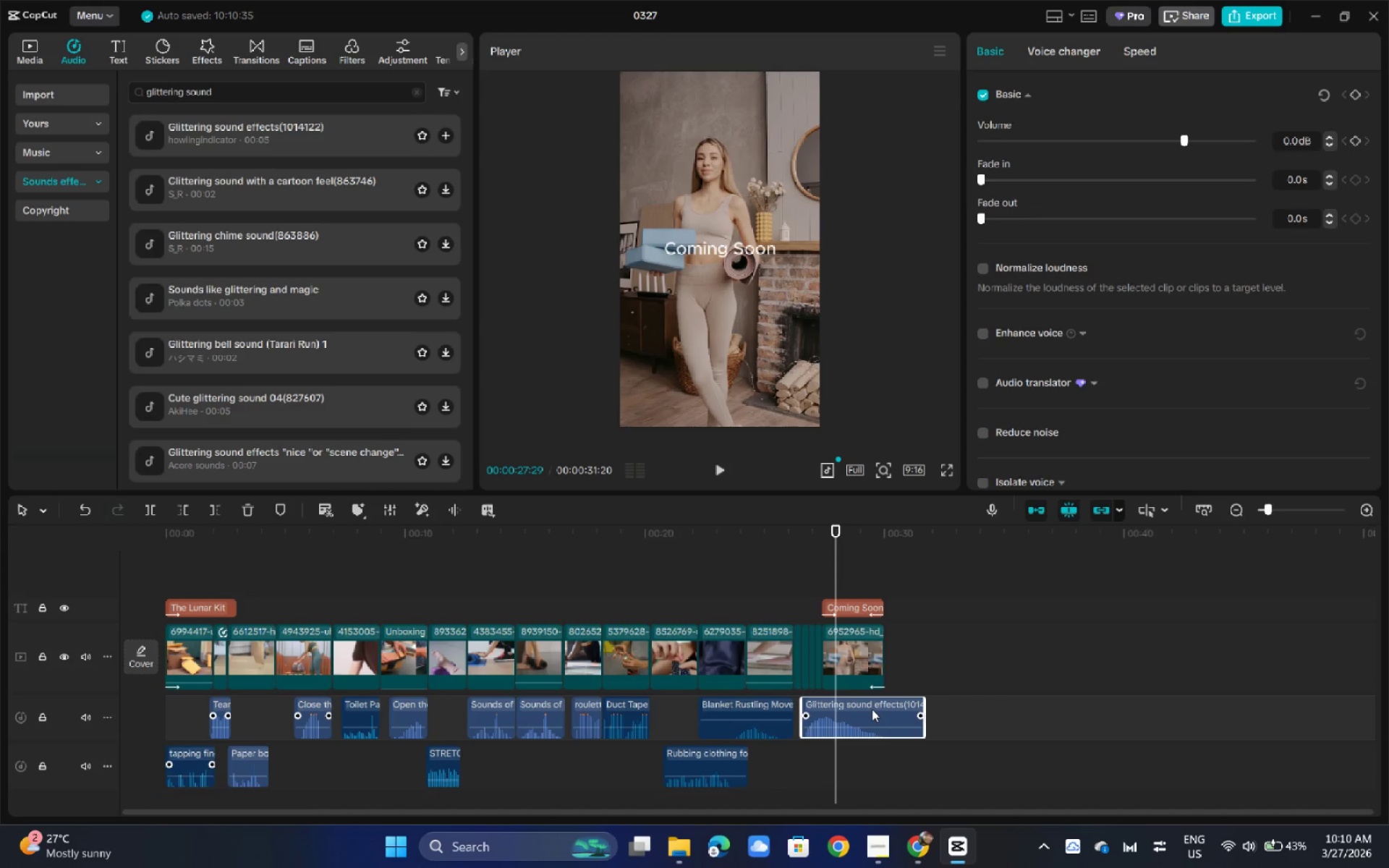 
left_click_drag(start_coordinate=[927, 710], to_coordinate=[882, 708])
 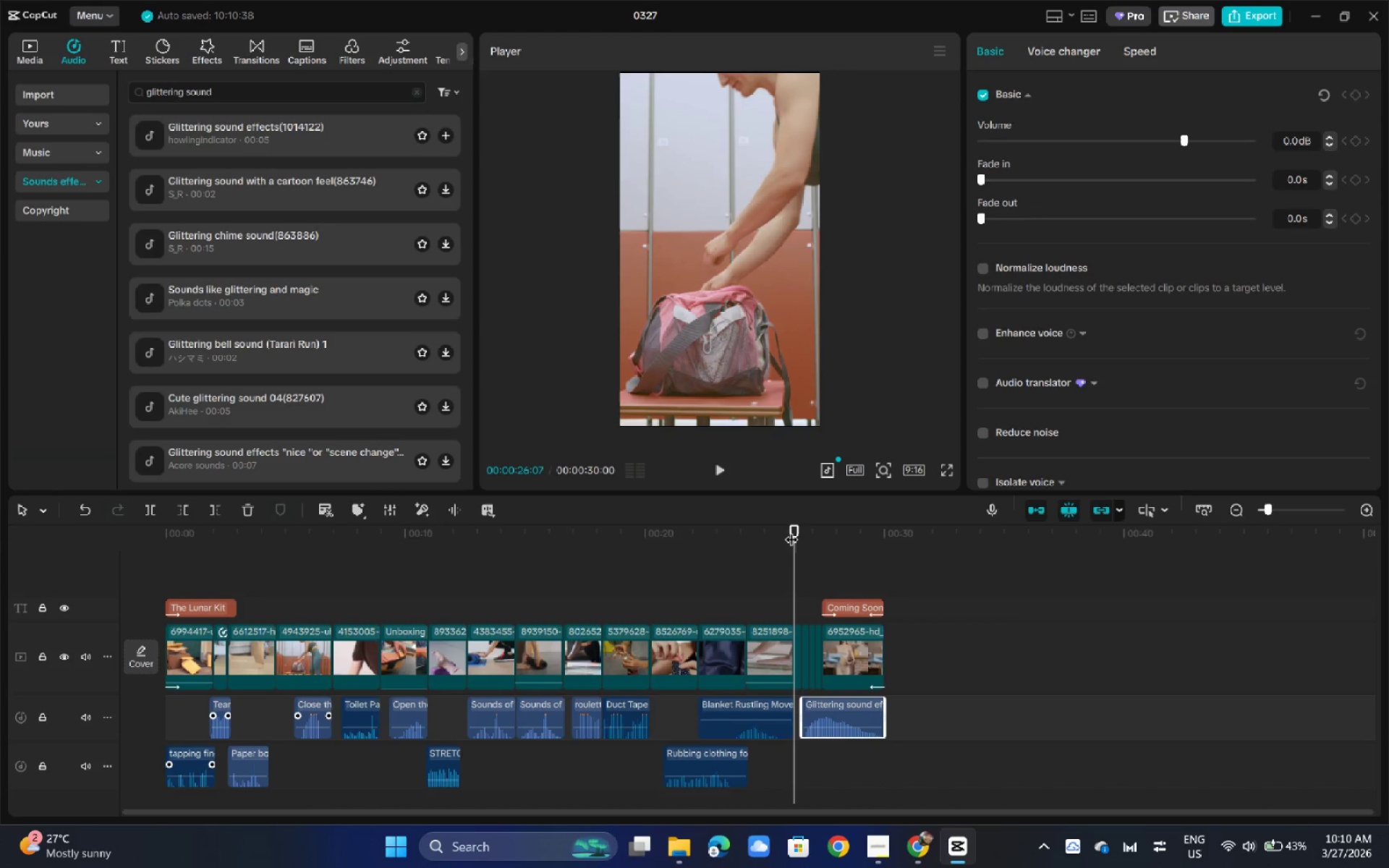 
key(Space)
 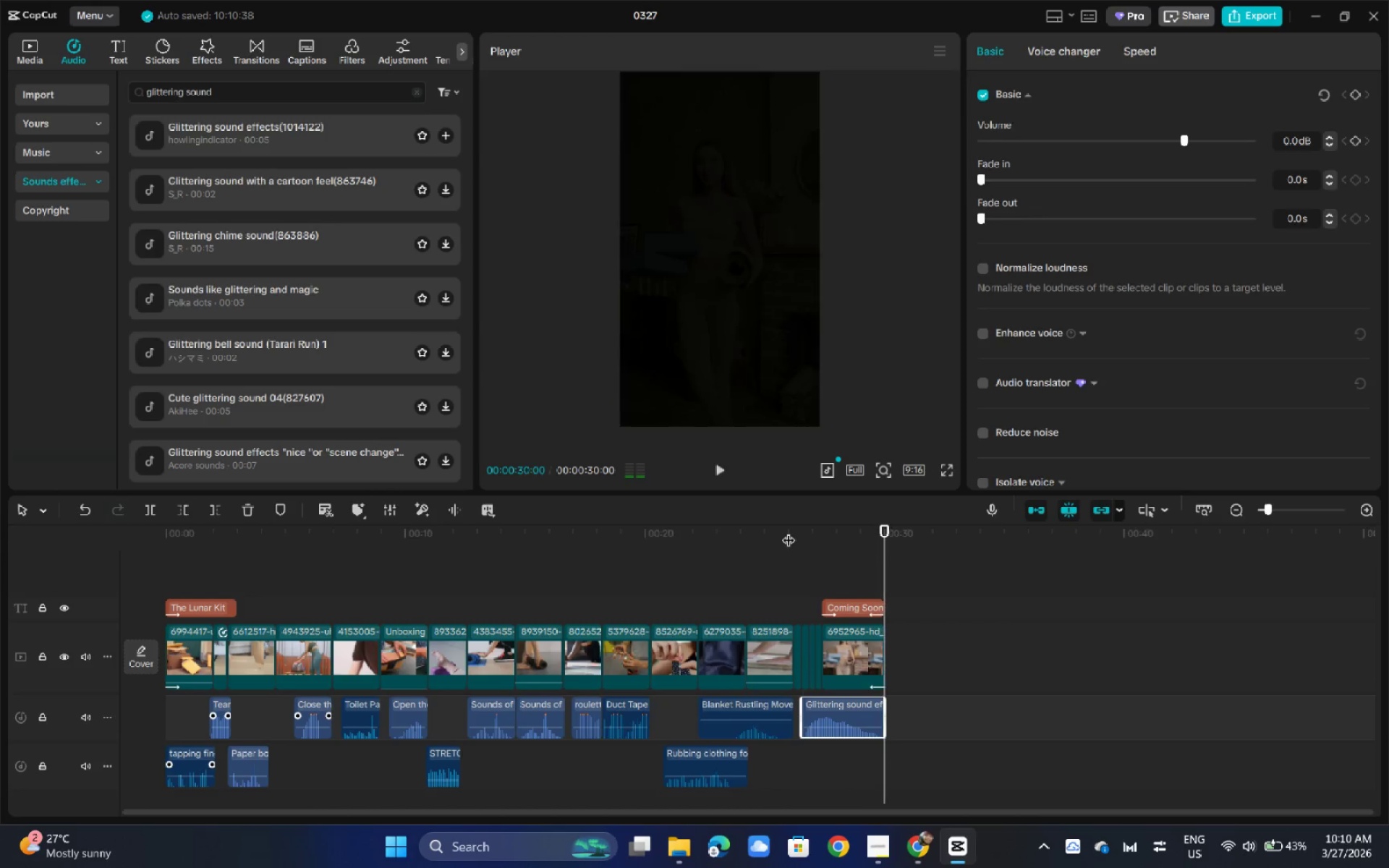 
wait(5.12)
 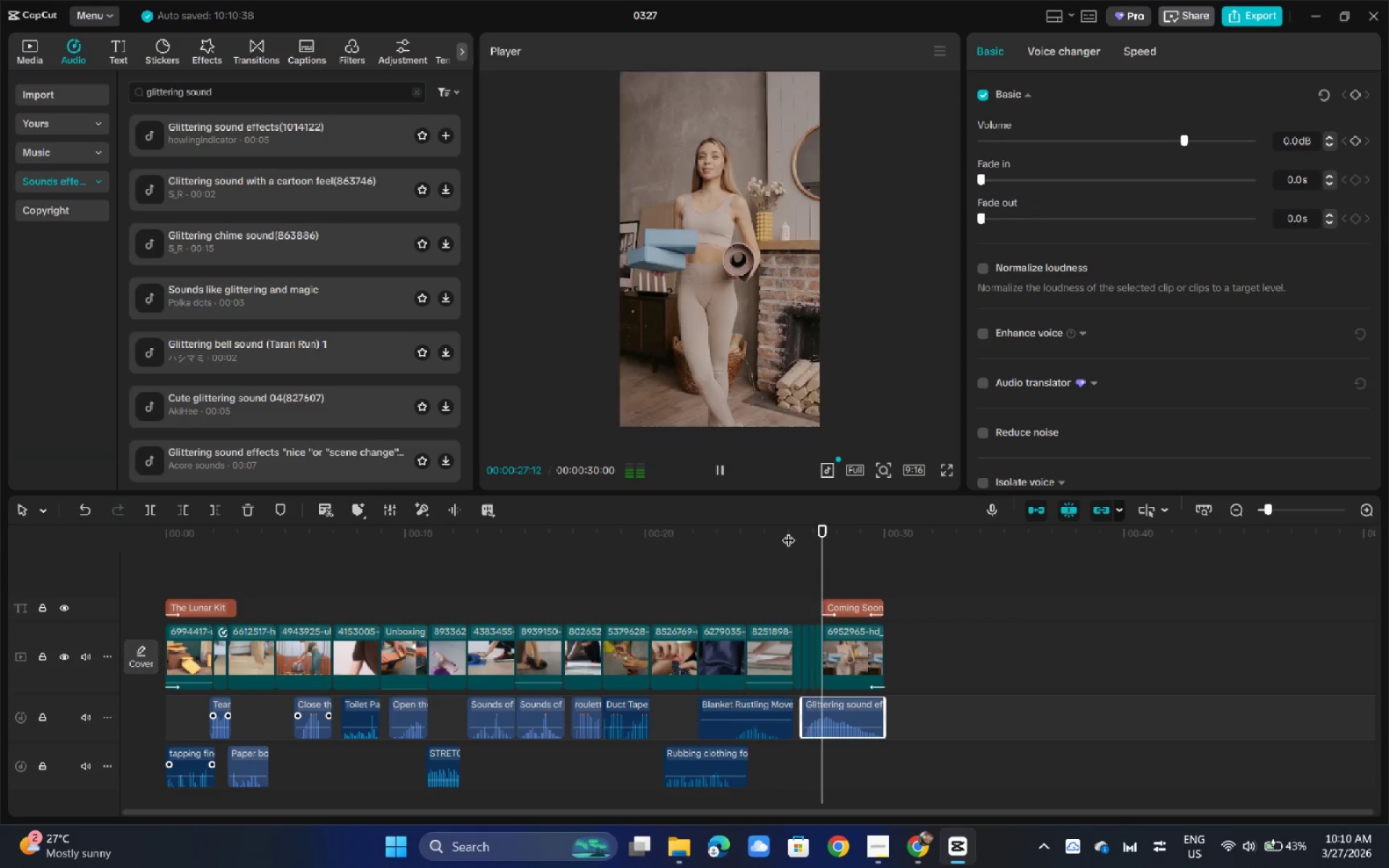 
key(Alt+AltLeft)
 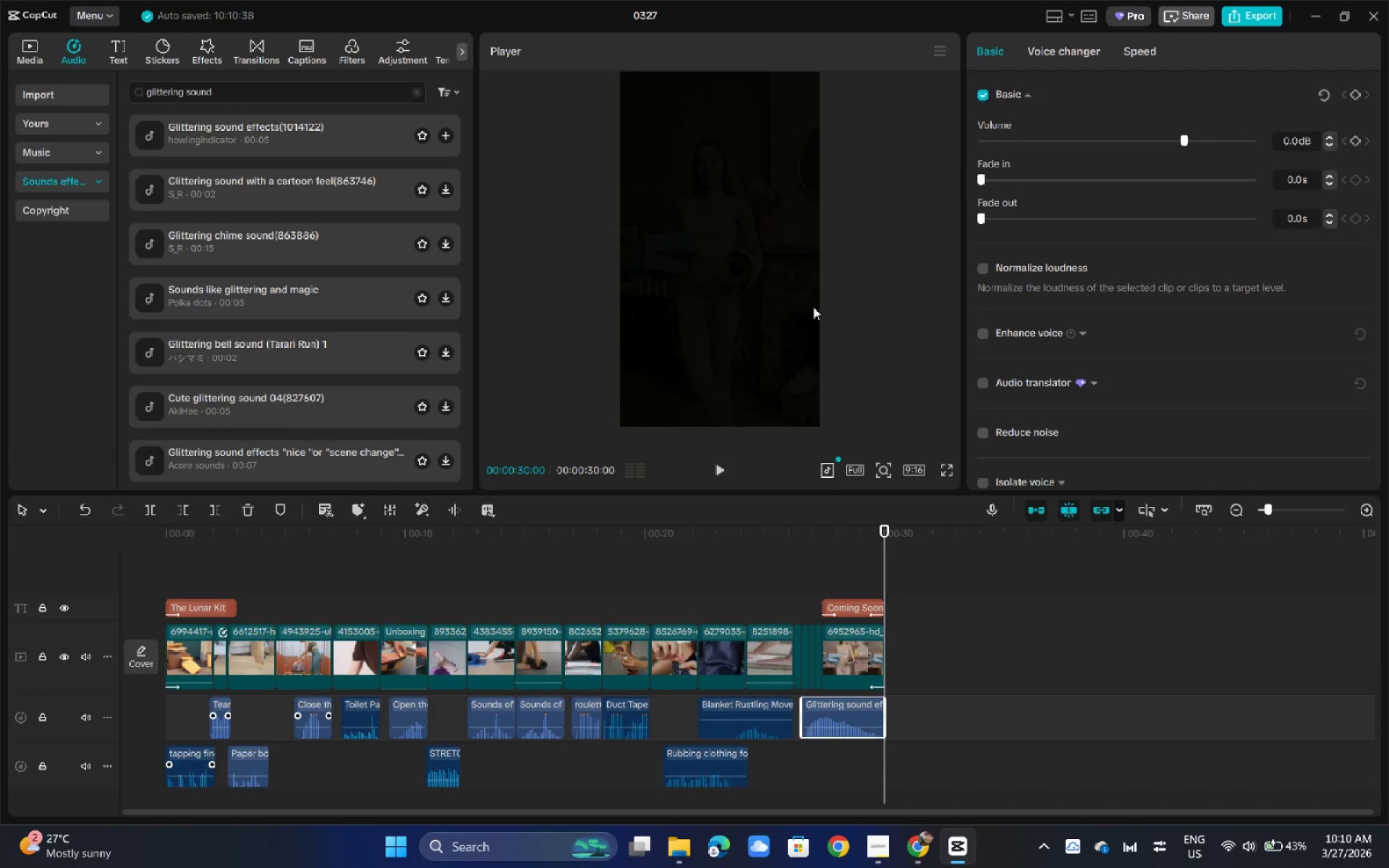 
key(Alt+Tab)
 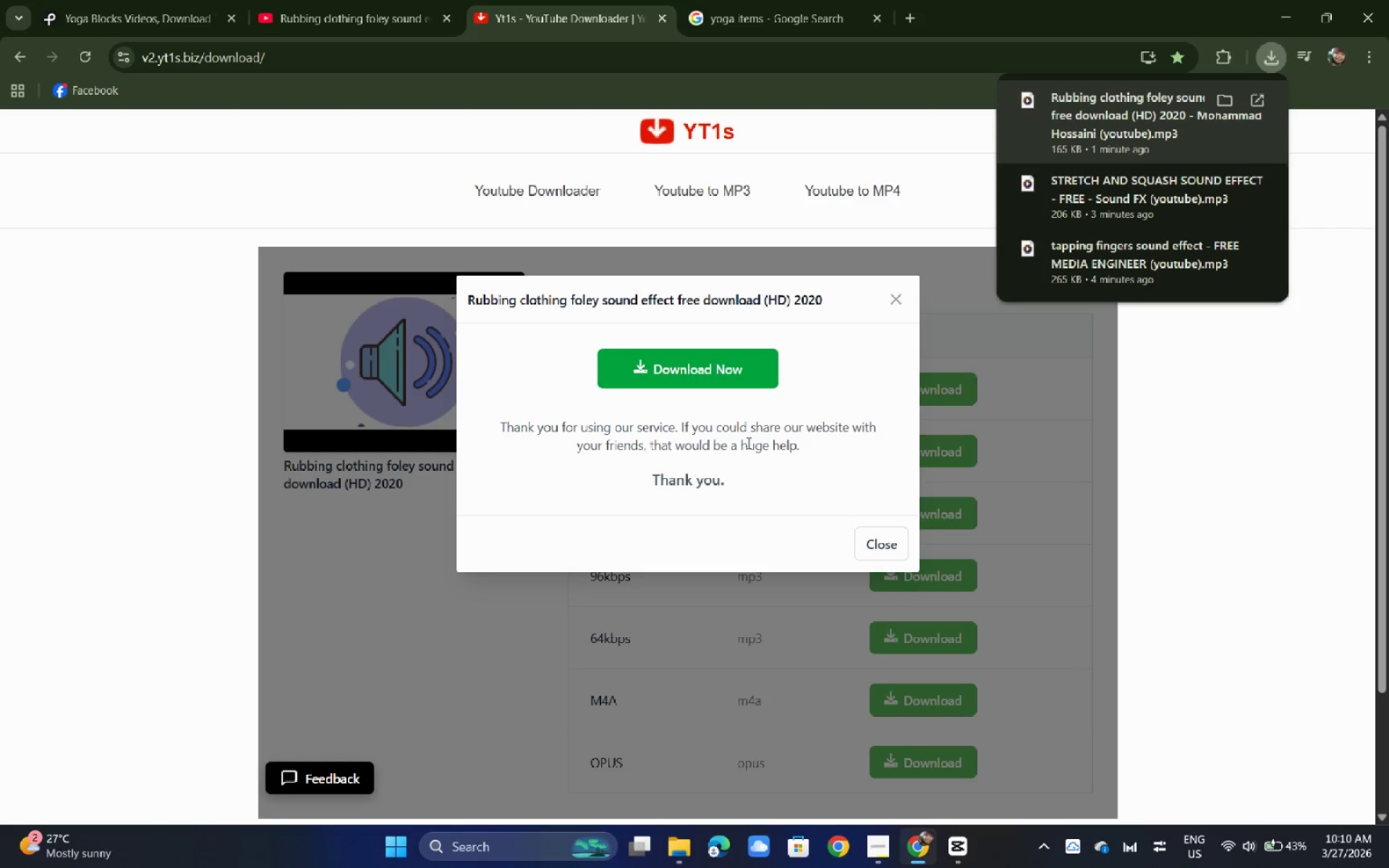 